 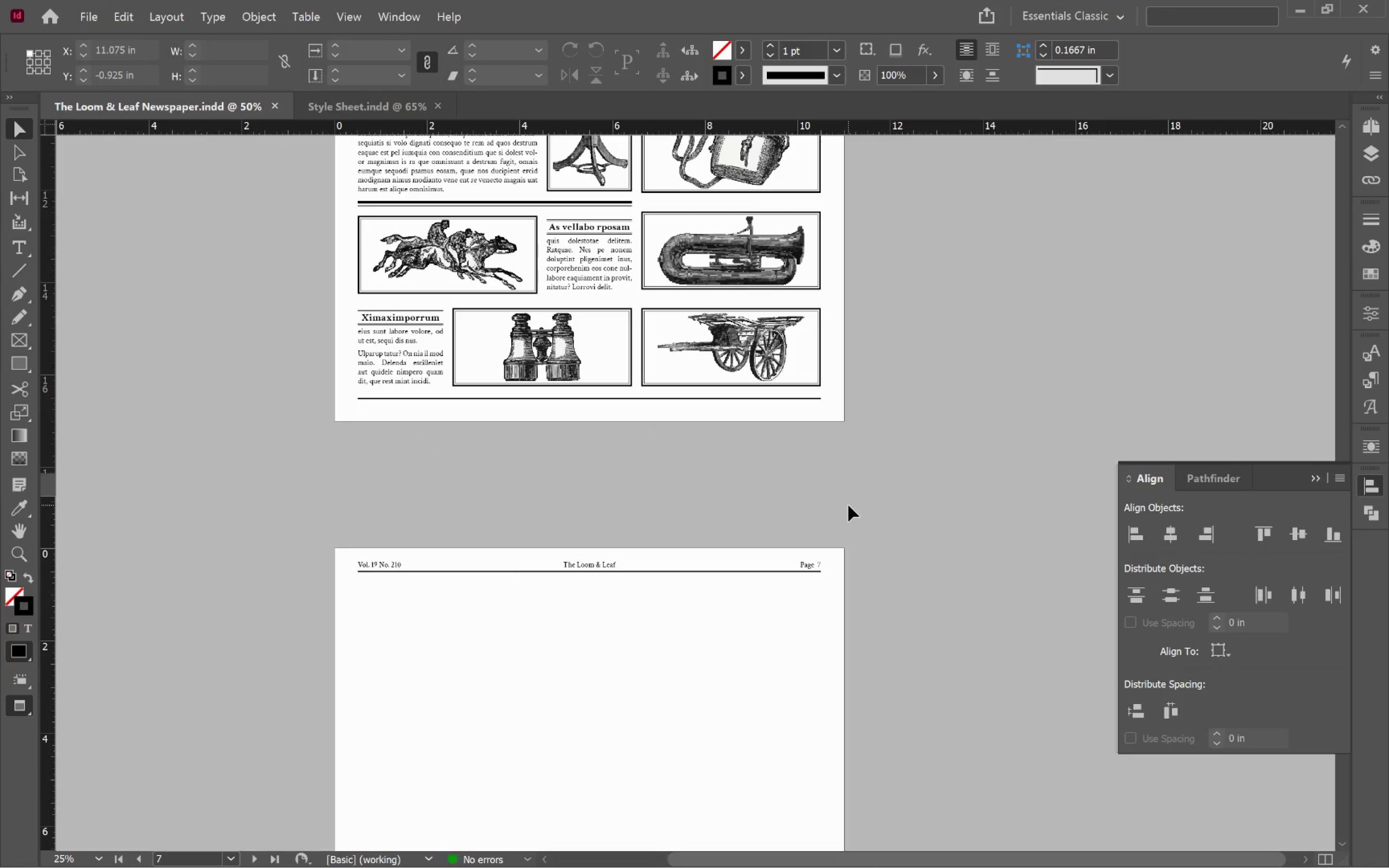 
scroll: coordinate [842, 496], scroll_direction: down, amount: 18.0
 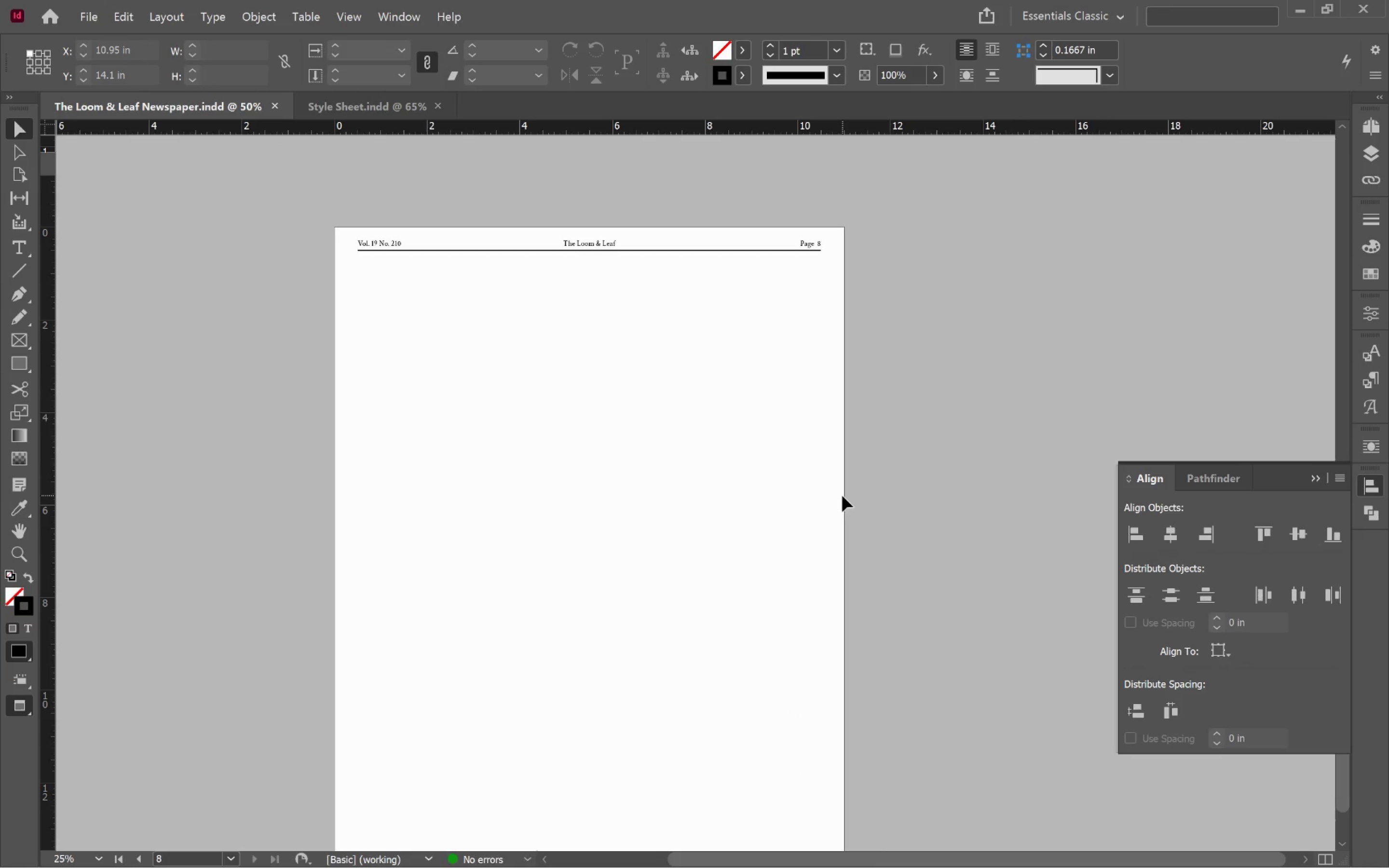 
wait(11.26)
 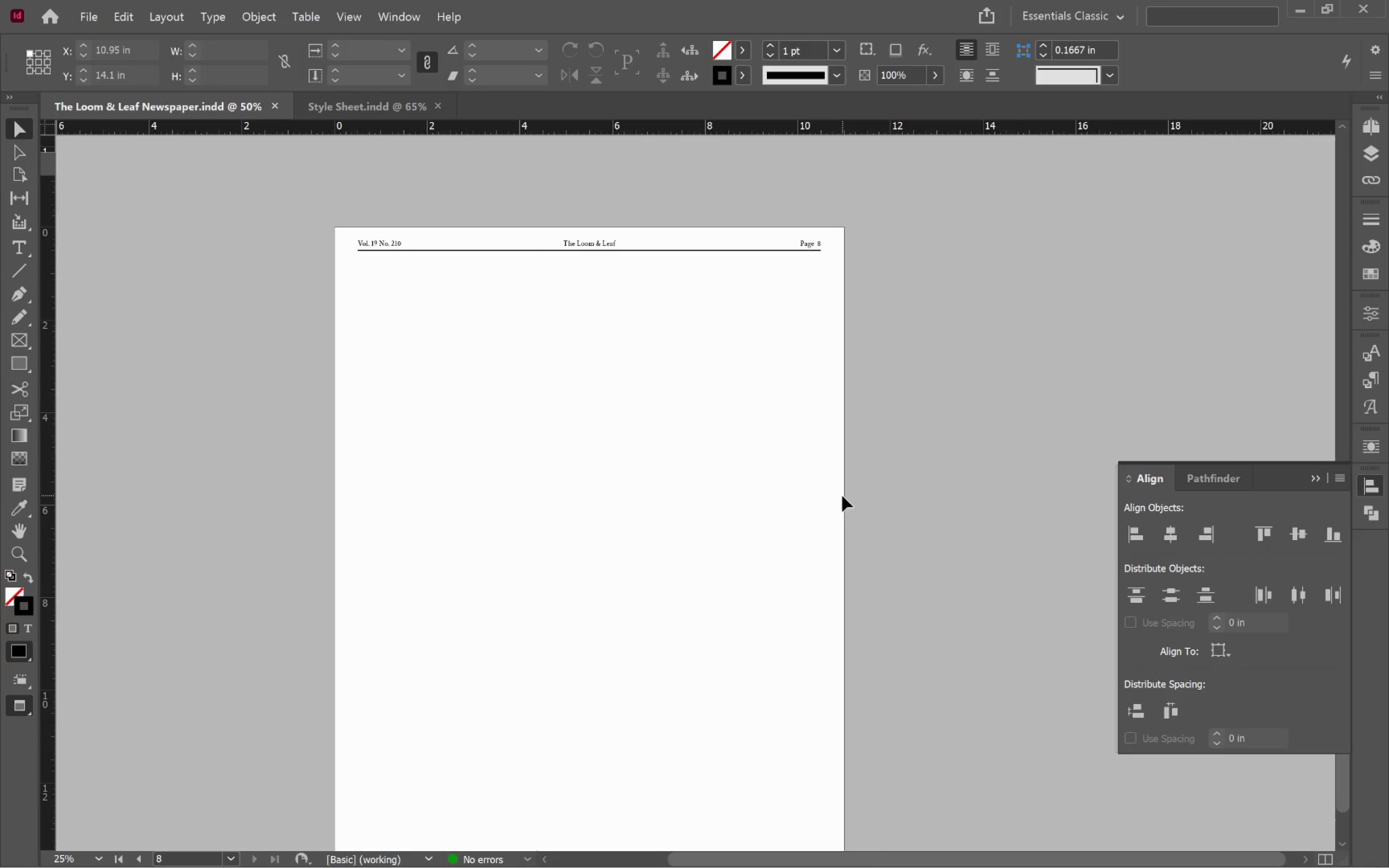 
left_click([615, 478])
 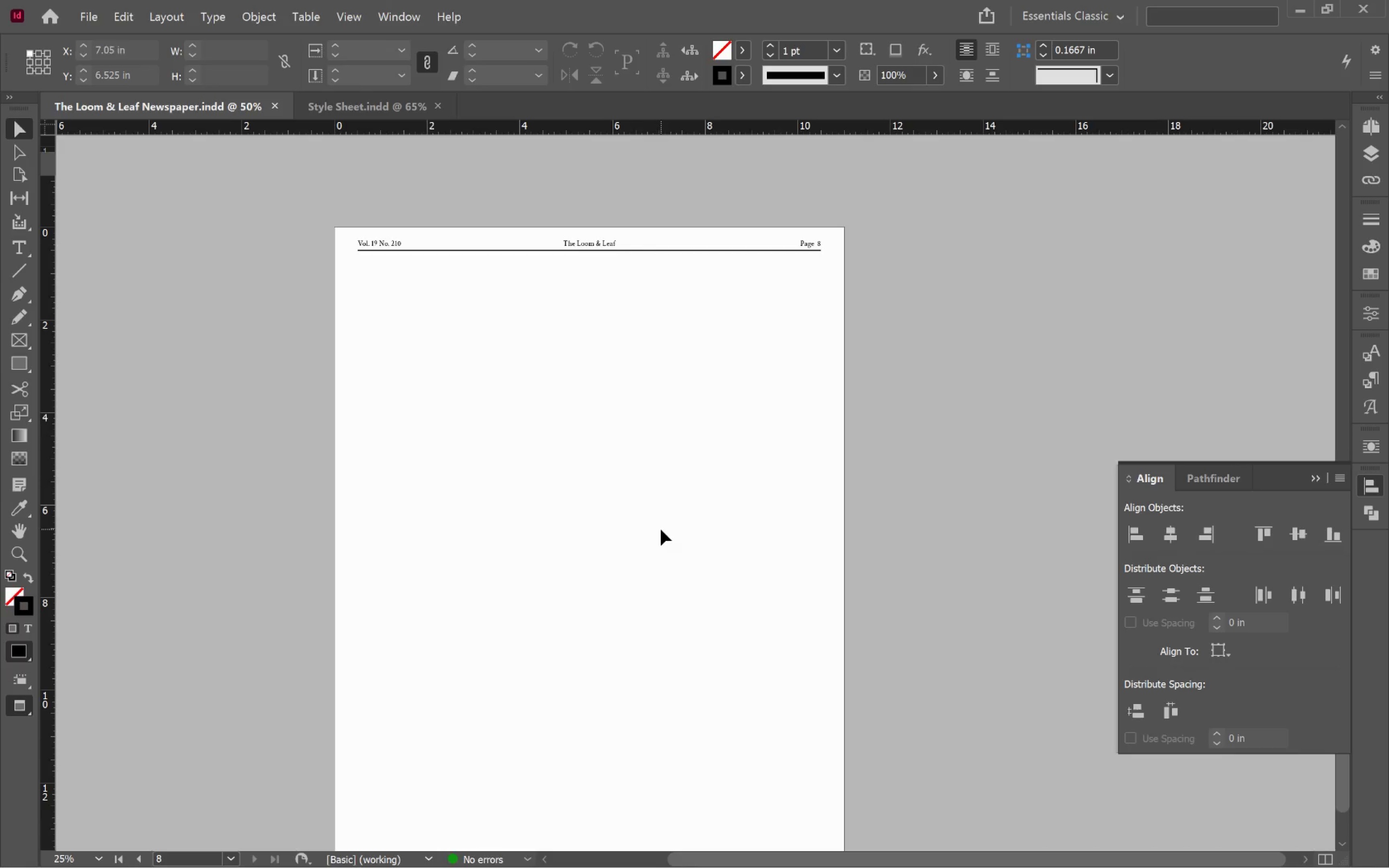 
scroll: coordinate [663, 531], scroll_direction: up, amount: 37.0
 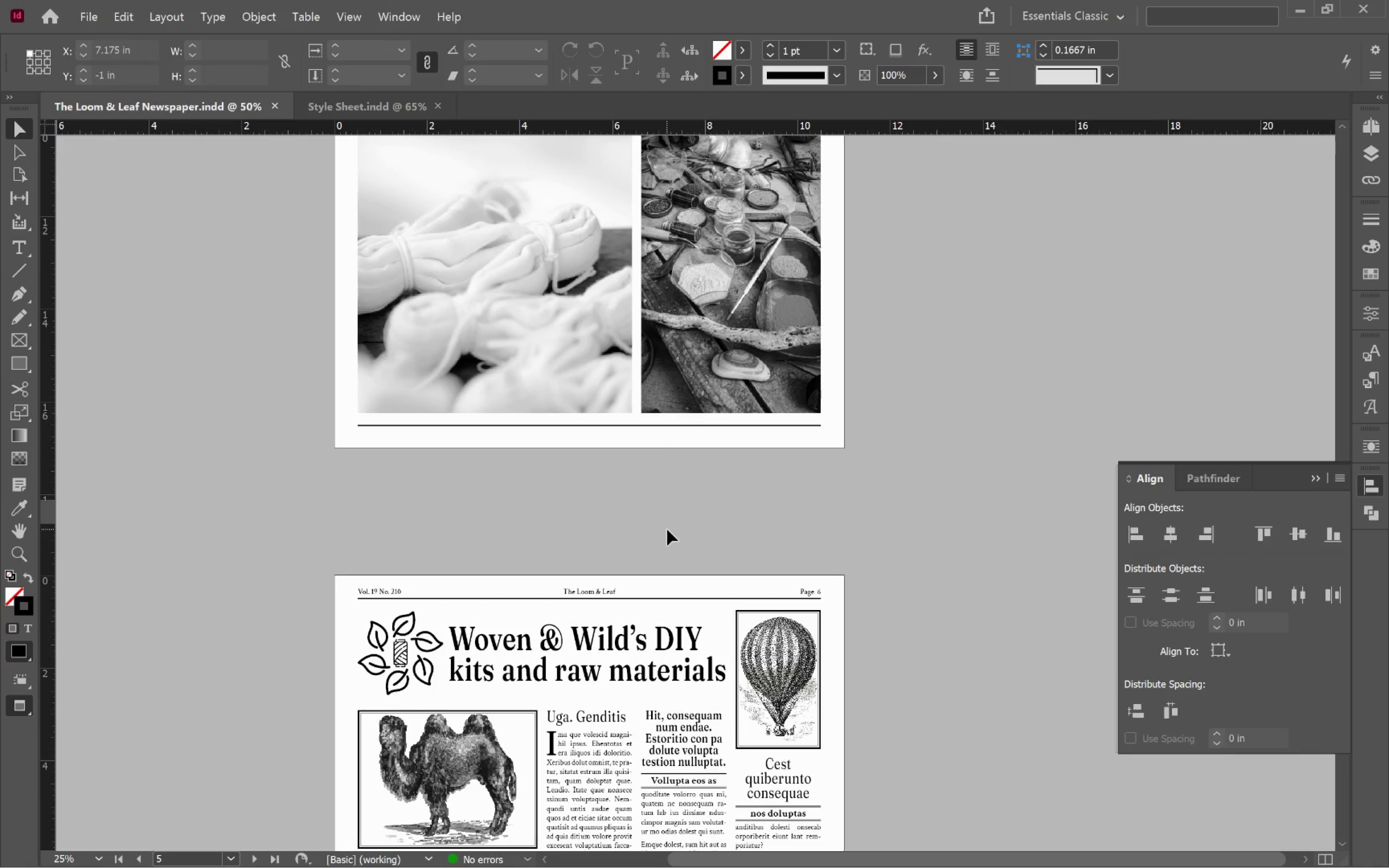 
scroll: coordinate [671, 525], scroll_direction: down, amount: 18.0
 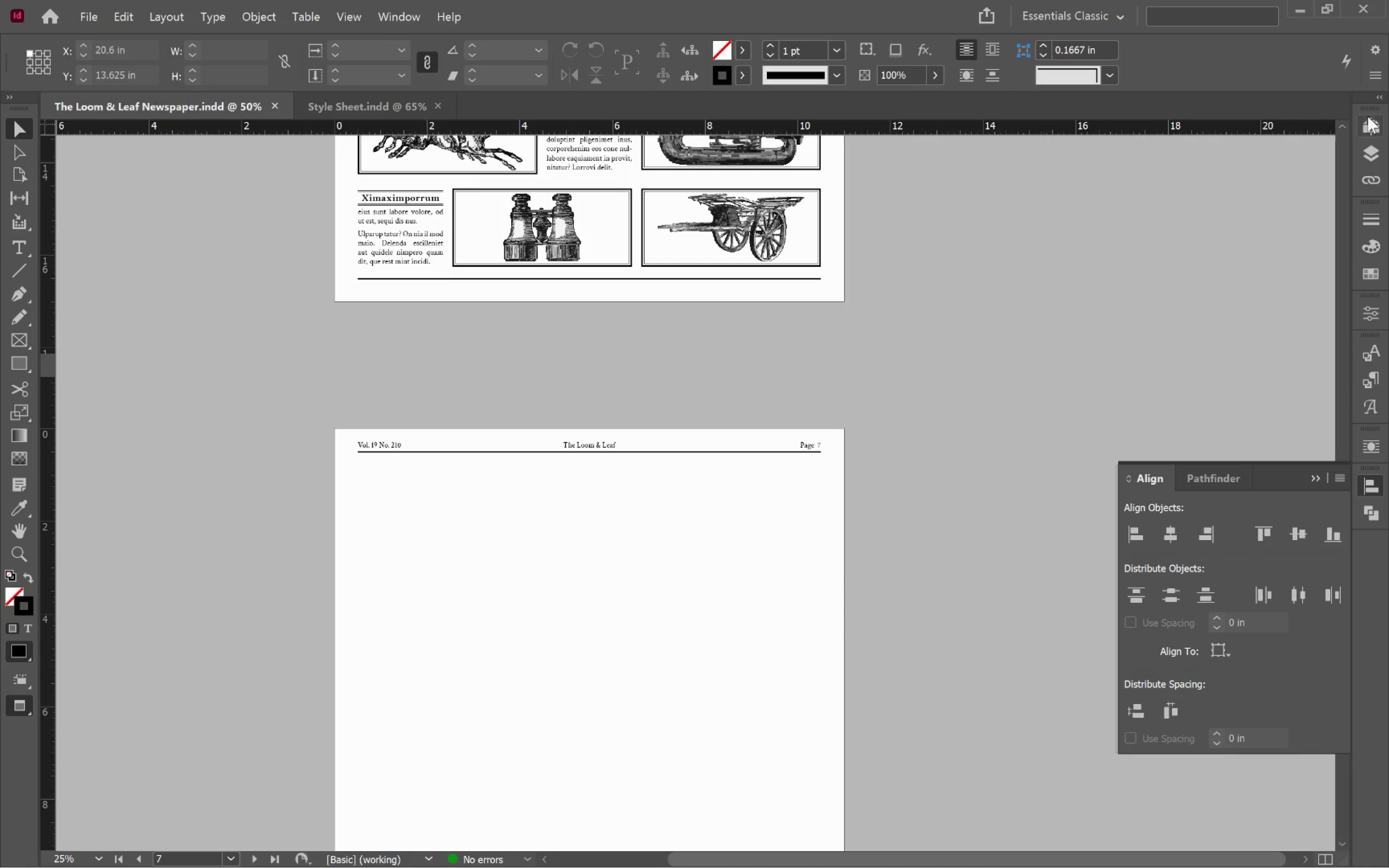 
left_click([1382, 132])
 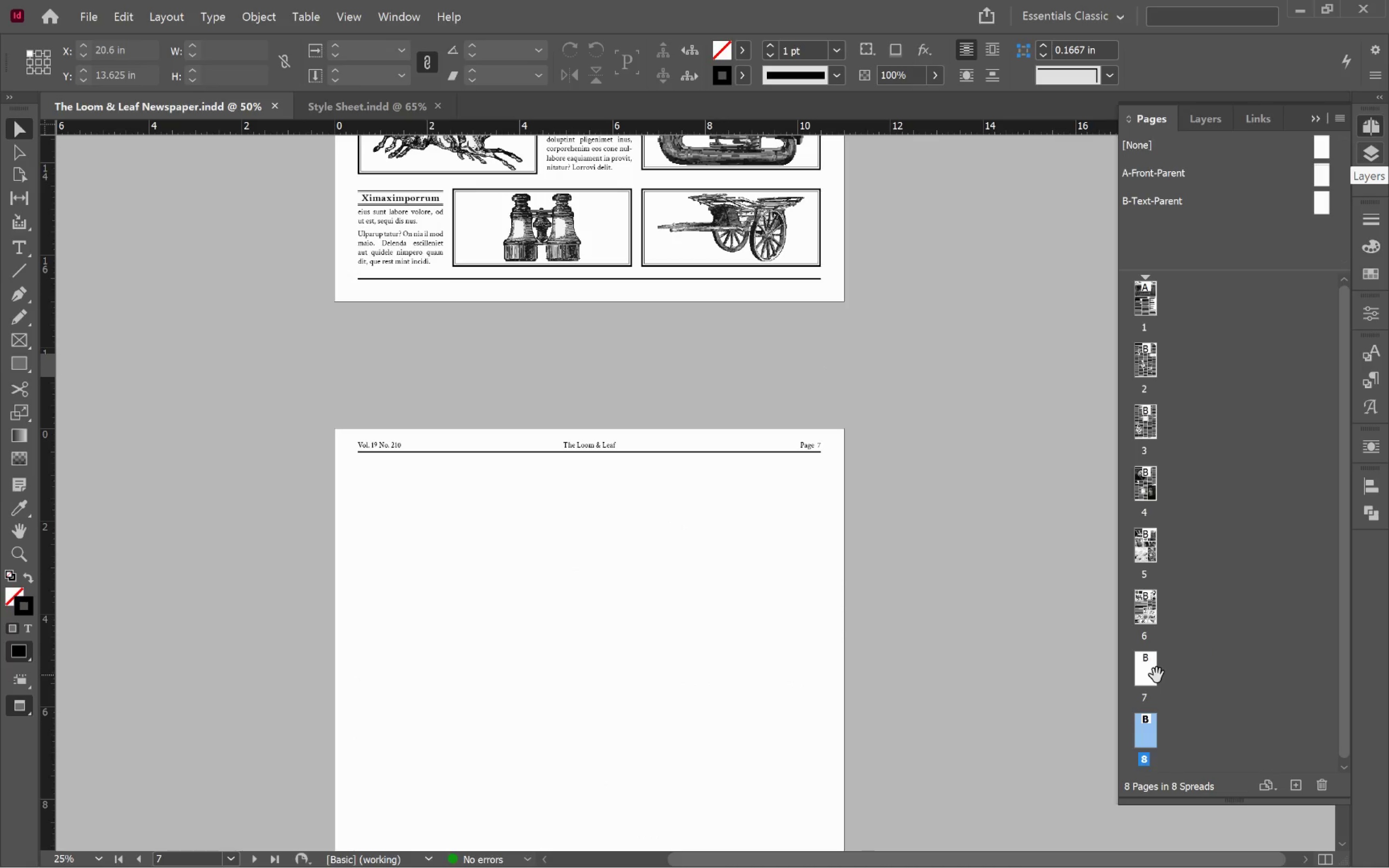 
left_click([1147, 675])
 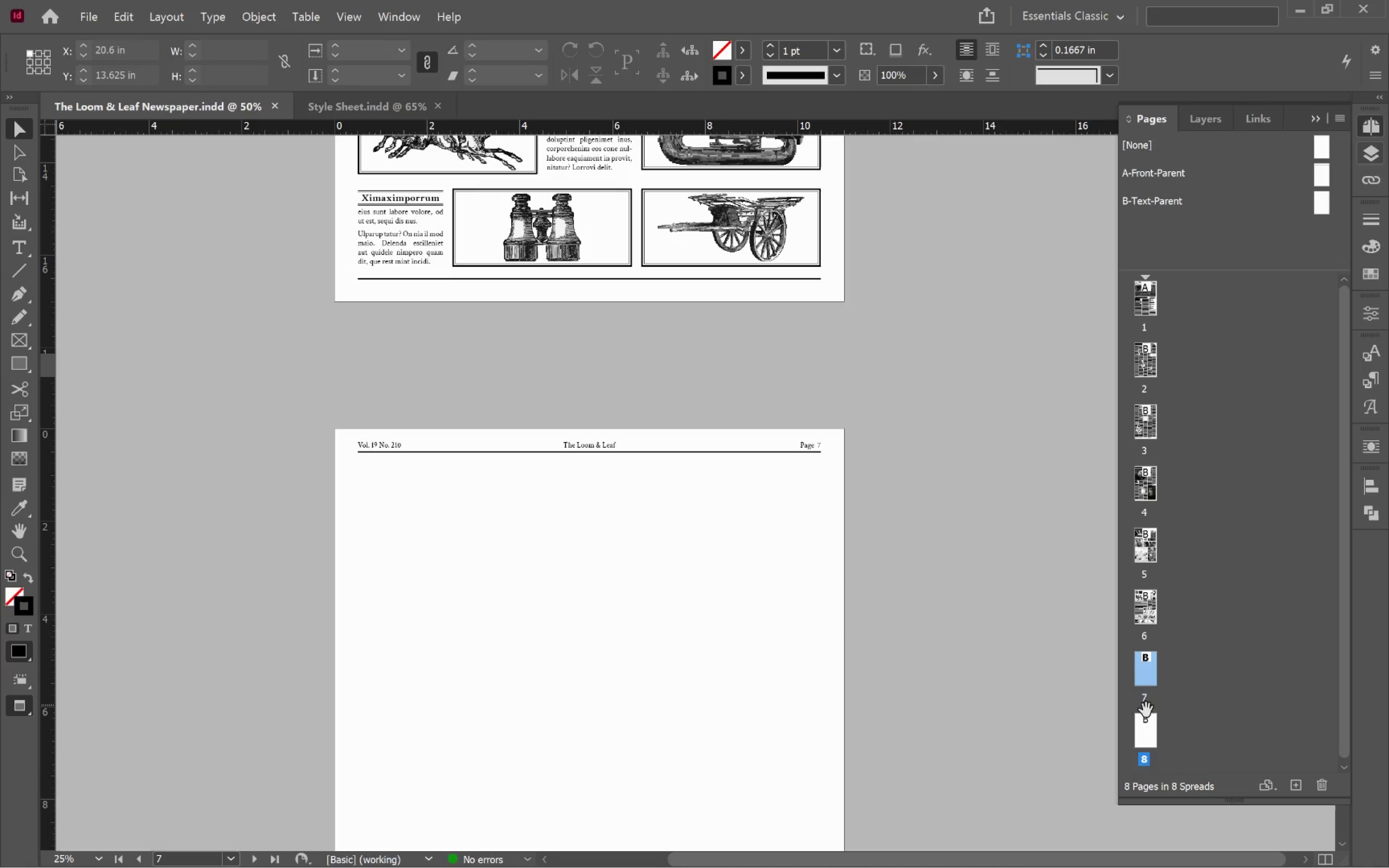 
hold_key(key=ShiftLeft, duration=0.57)
 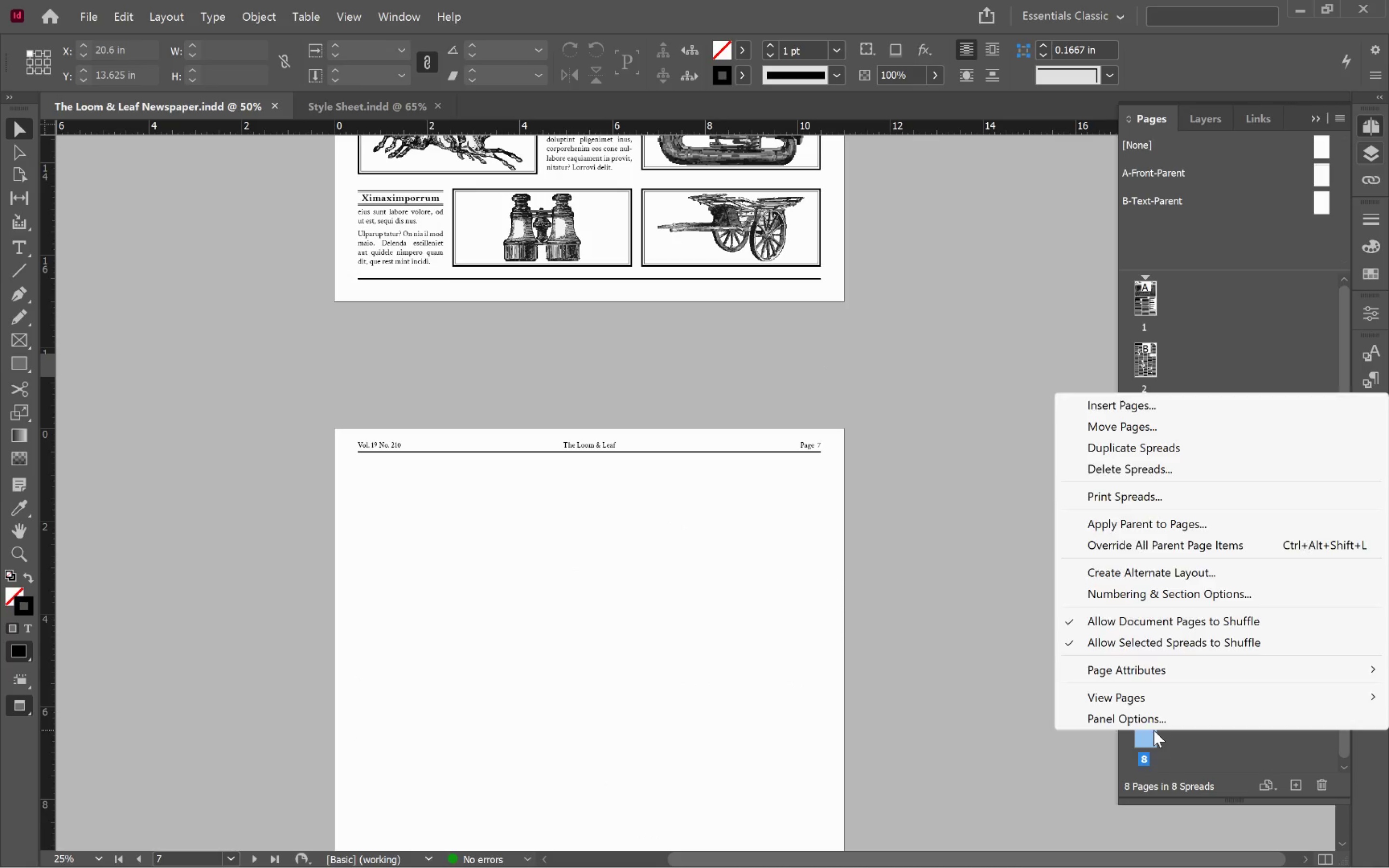 
right_click([1154, 730])
 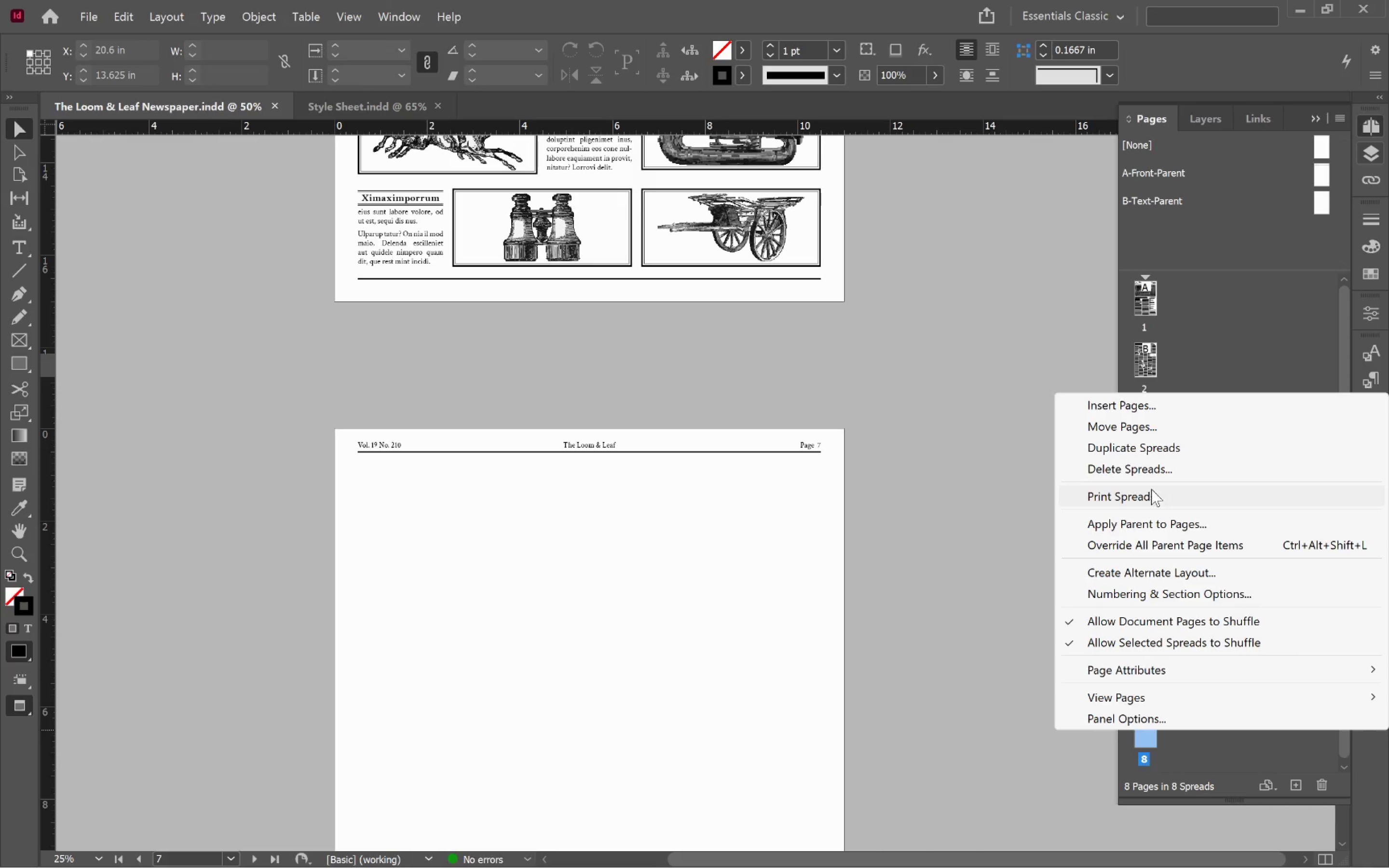 
left_click([1117, 468])
 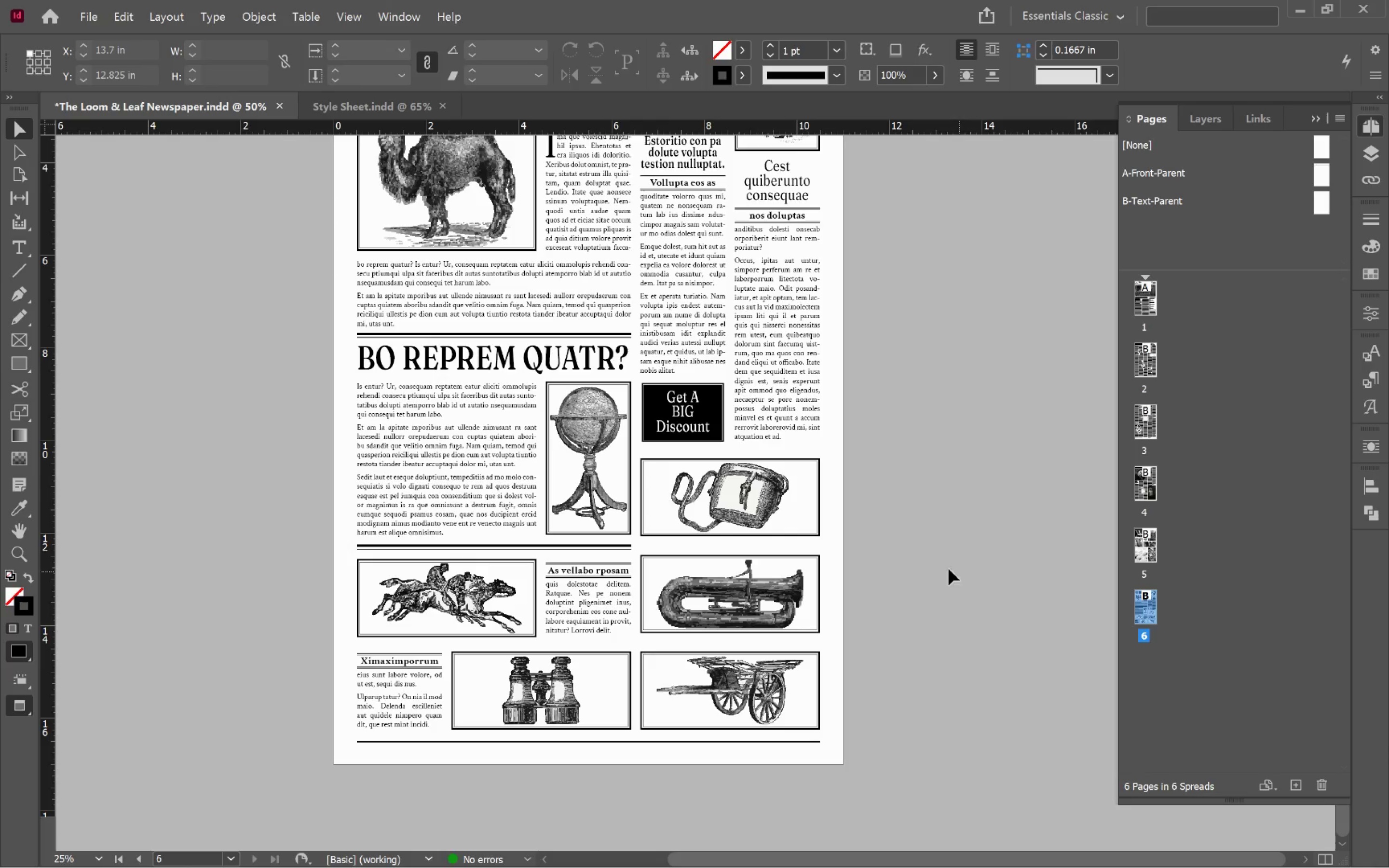 
scroll: coordinate [936, 548], scroll_direction: up, amount: 5.0
 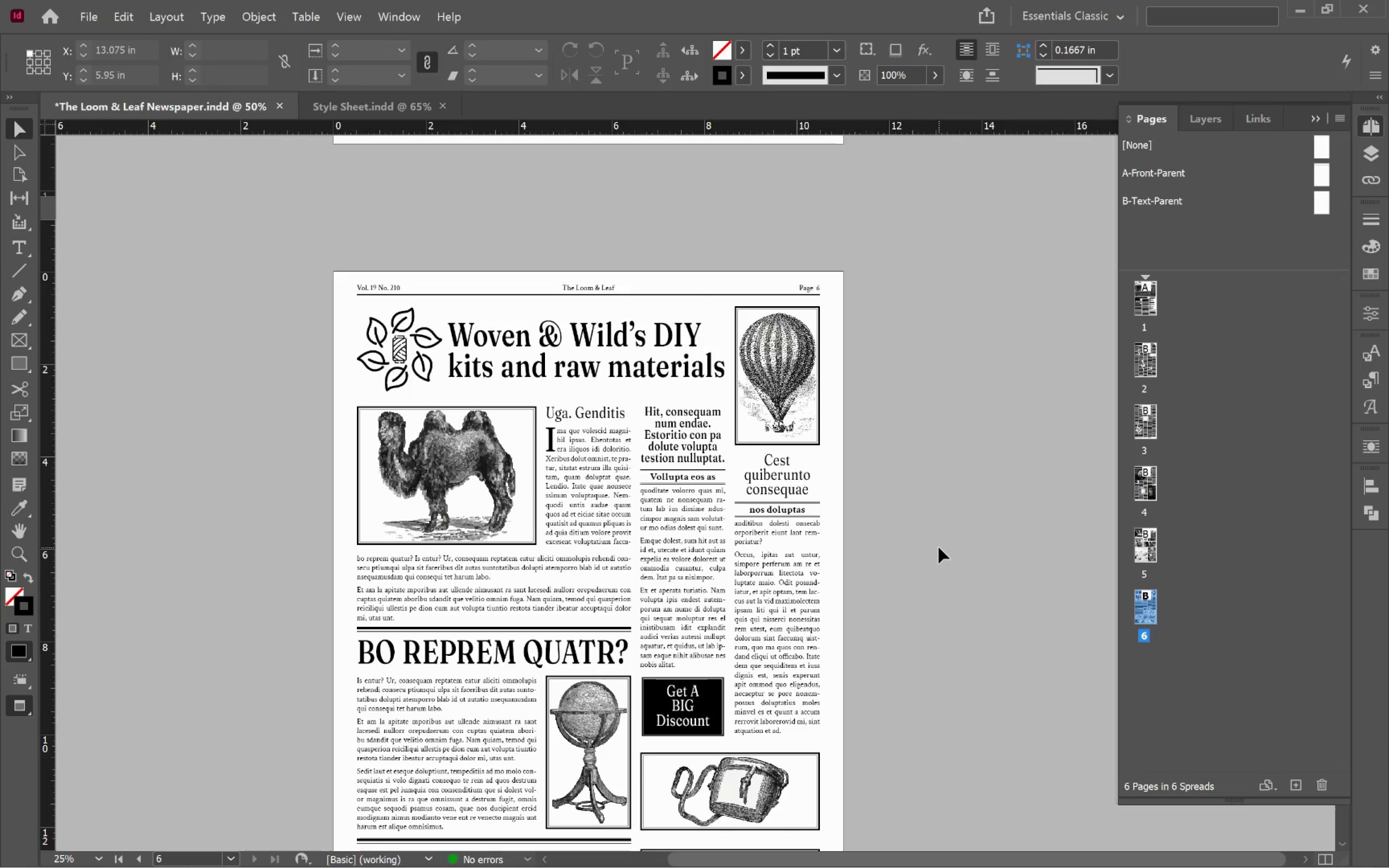 
key(Alt+Tab)
 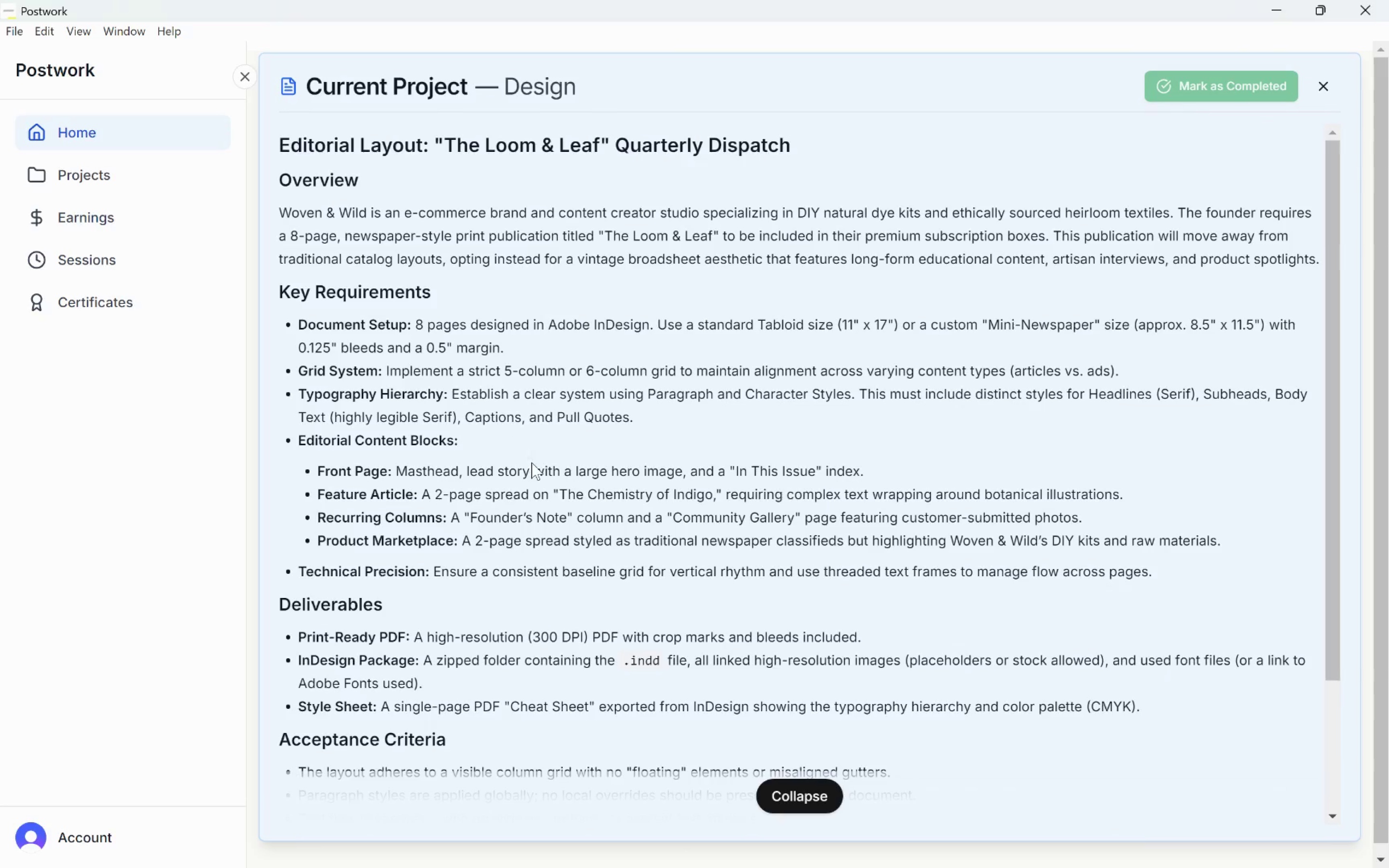 
scroll: coordinate [939, 547], scroll_direction: up, amount: 18.0